 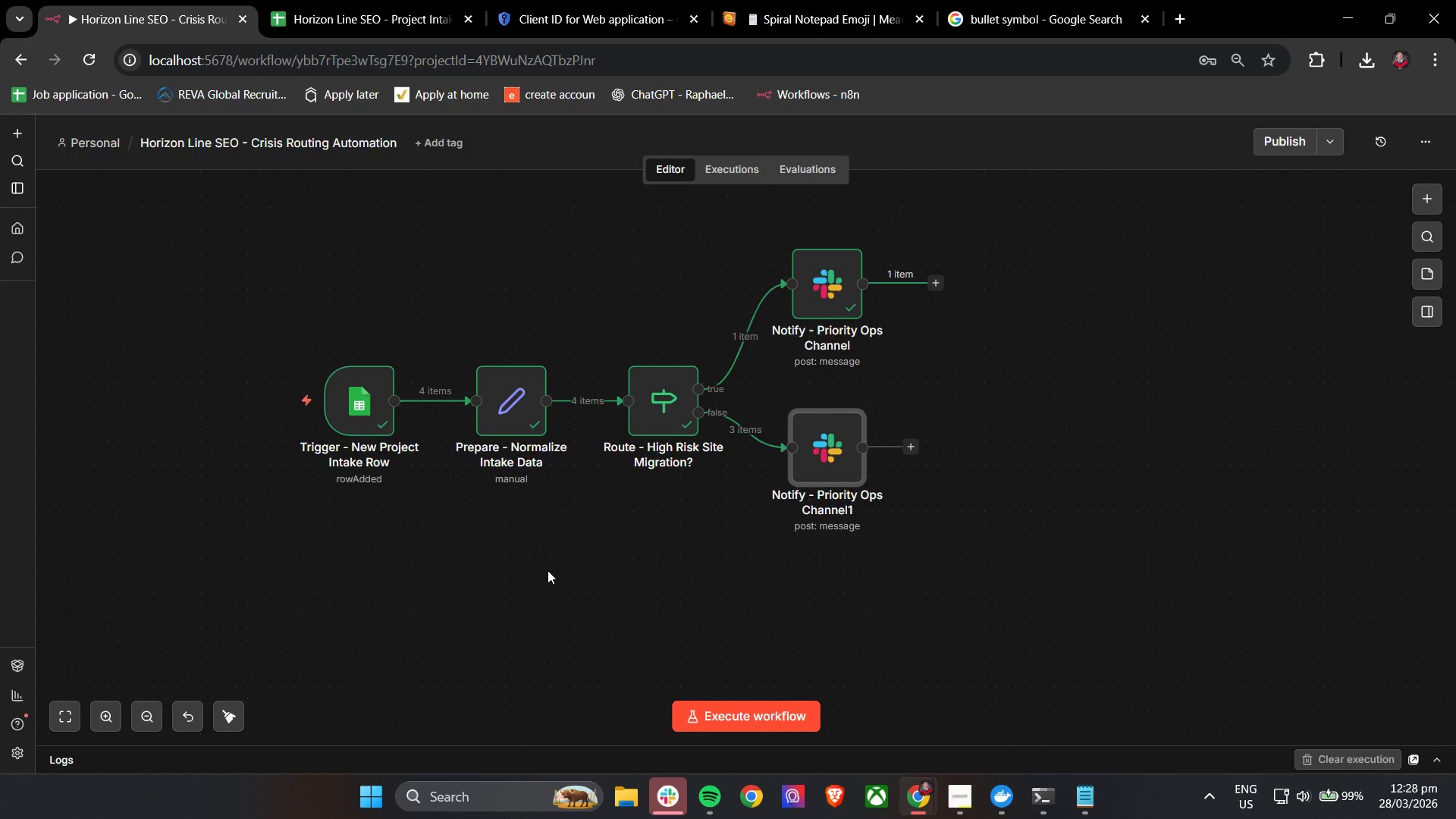 
left_click([736, 334])
 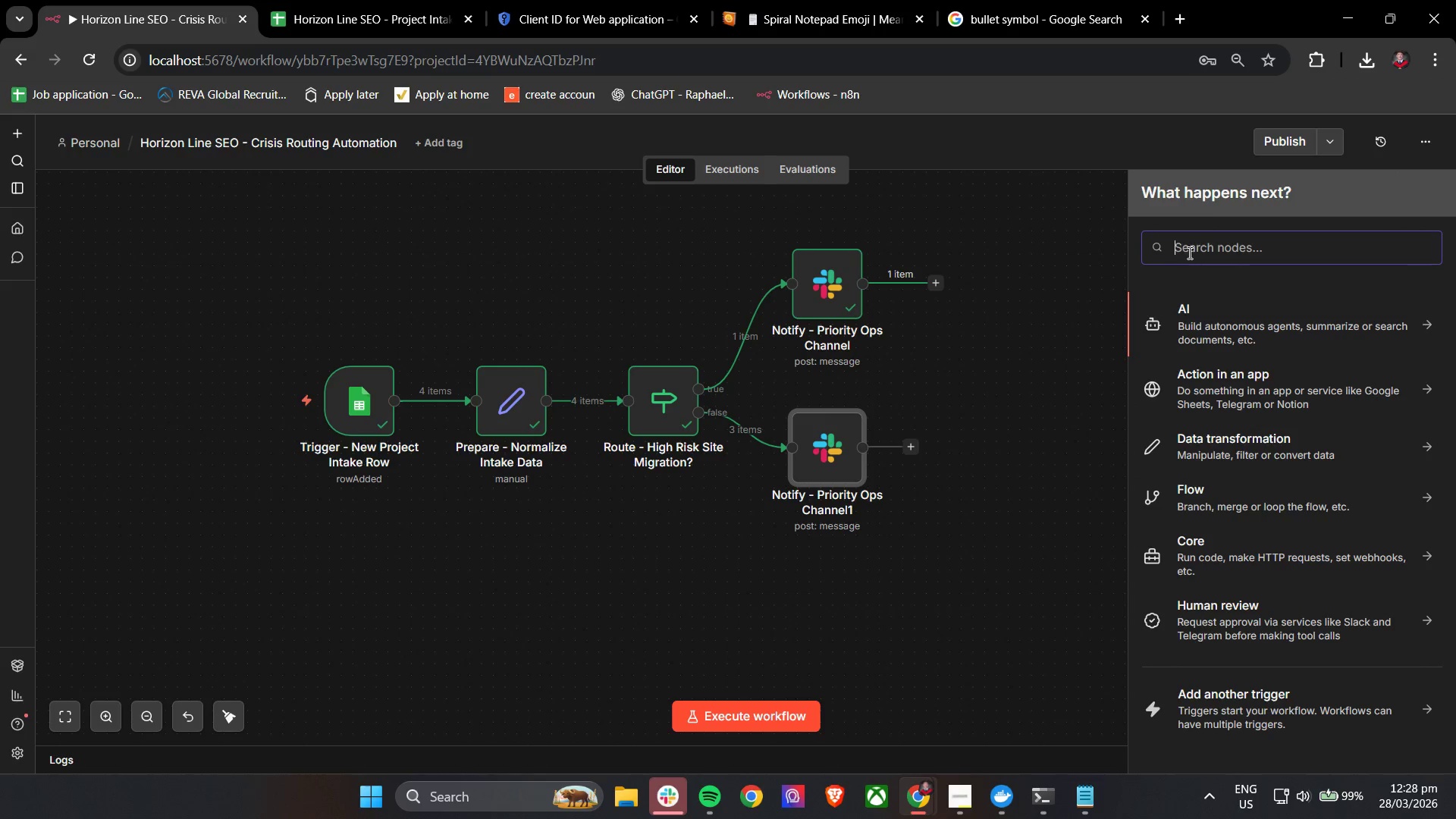 
hold_key(key=W, duration=0.31)
 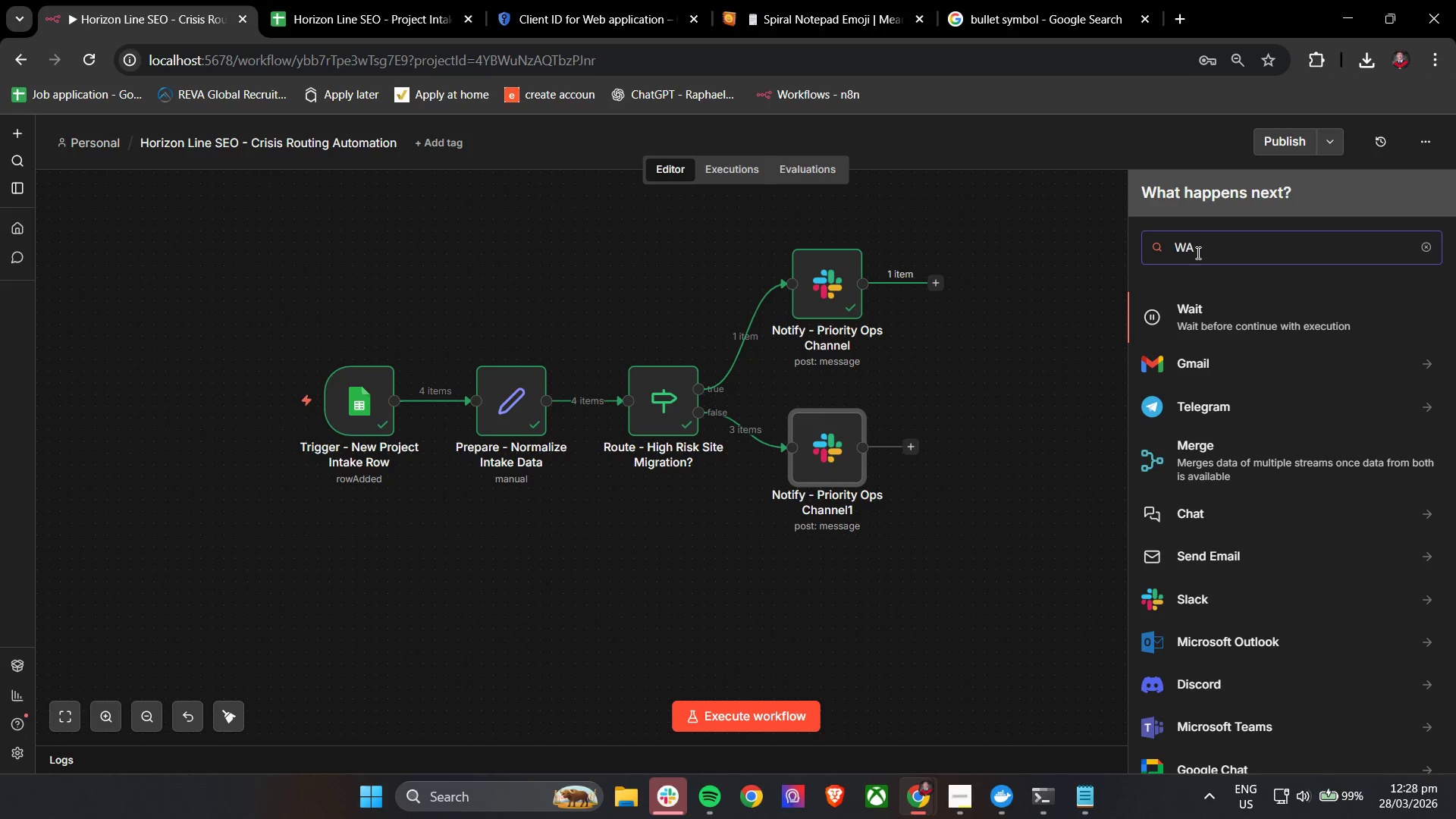 
key(A)
 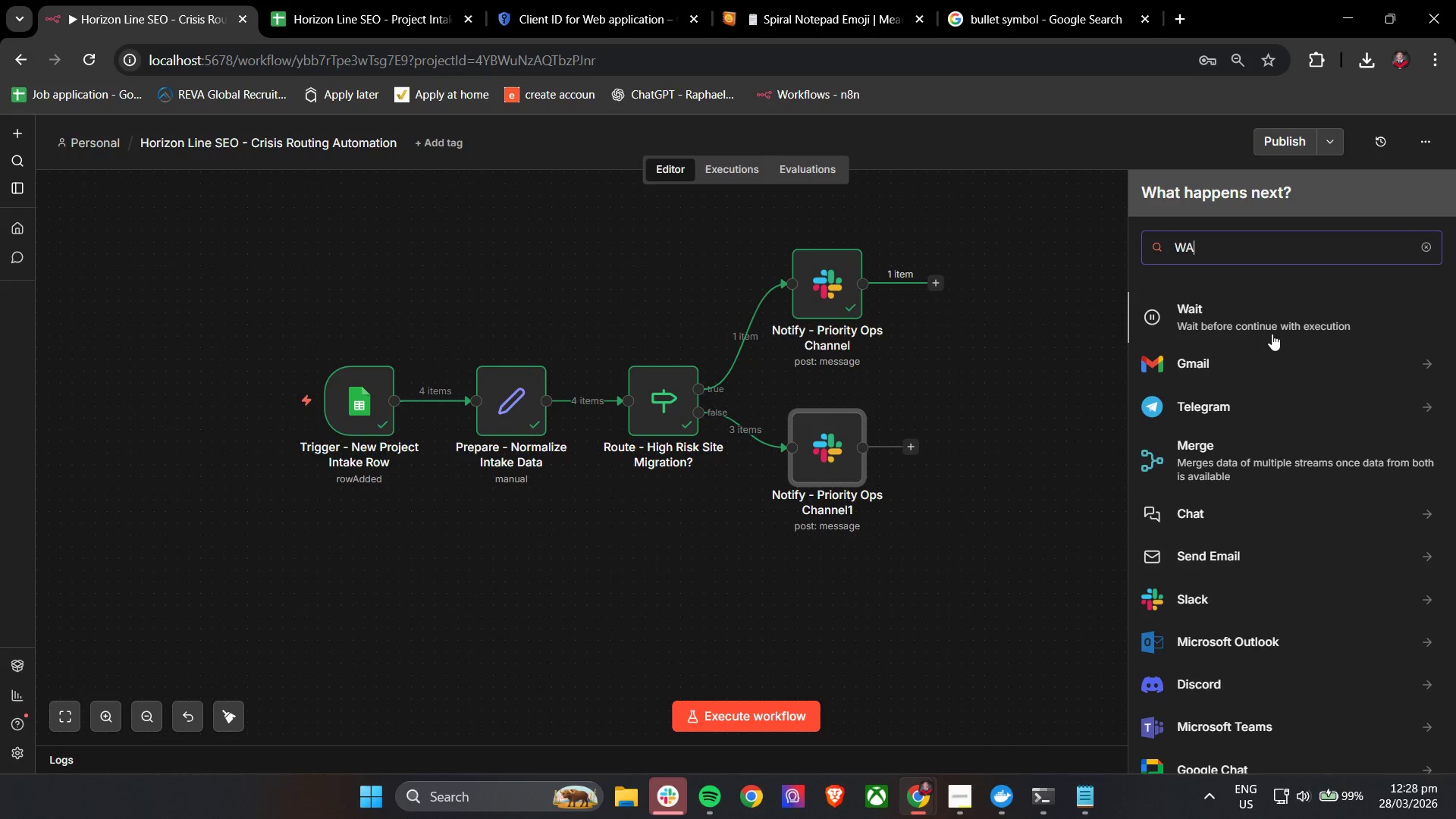 
left_click([1282, 319])
 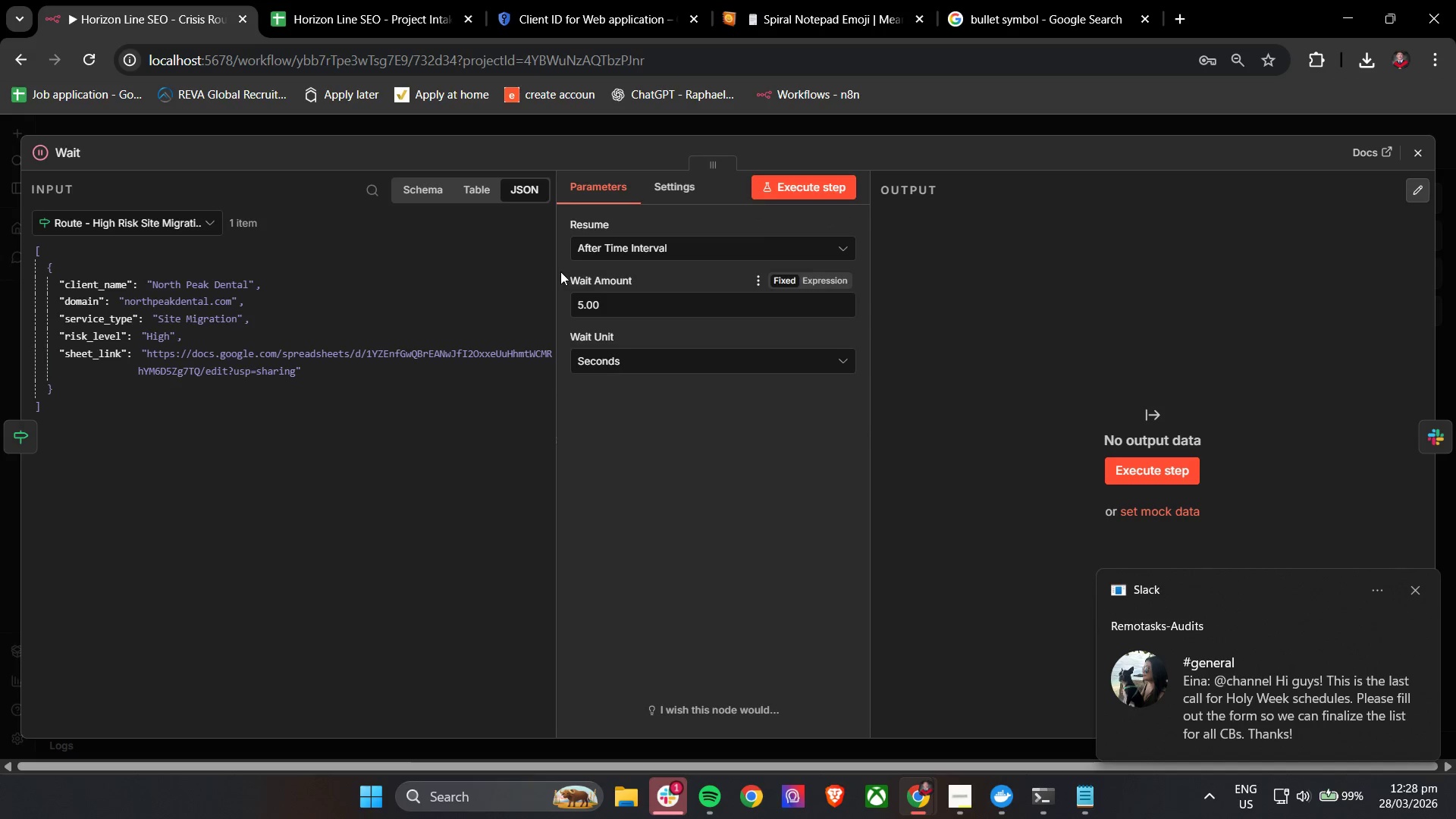 
left_click([566, 268])
 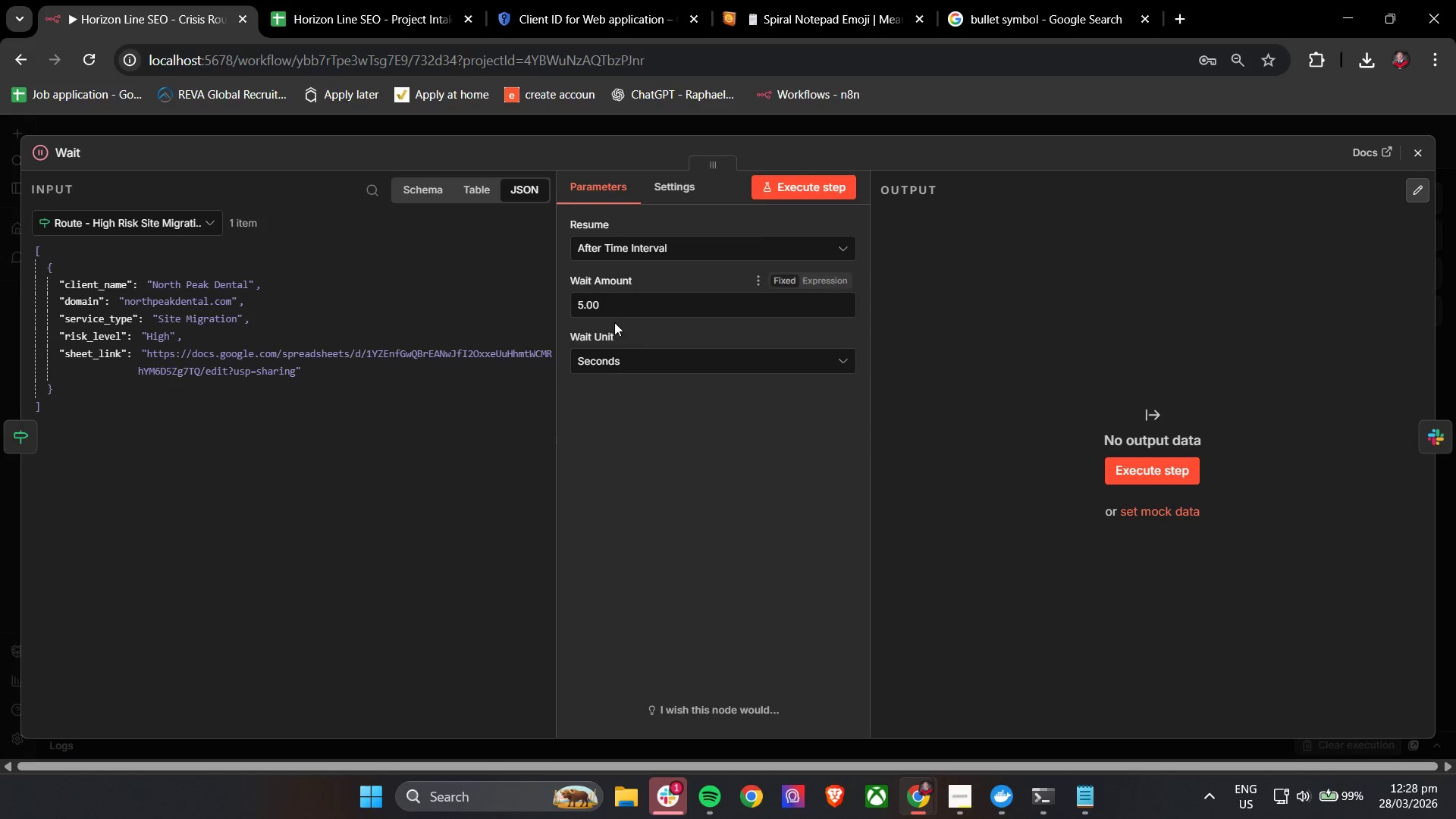 
left_click_drag(start_coordinate=[616, 304], to_coordinate=[575, 306])
 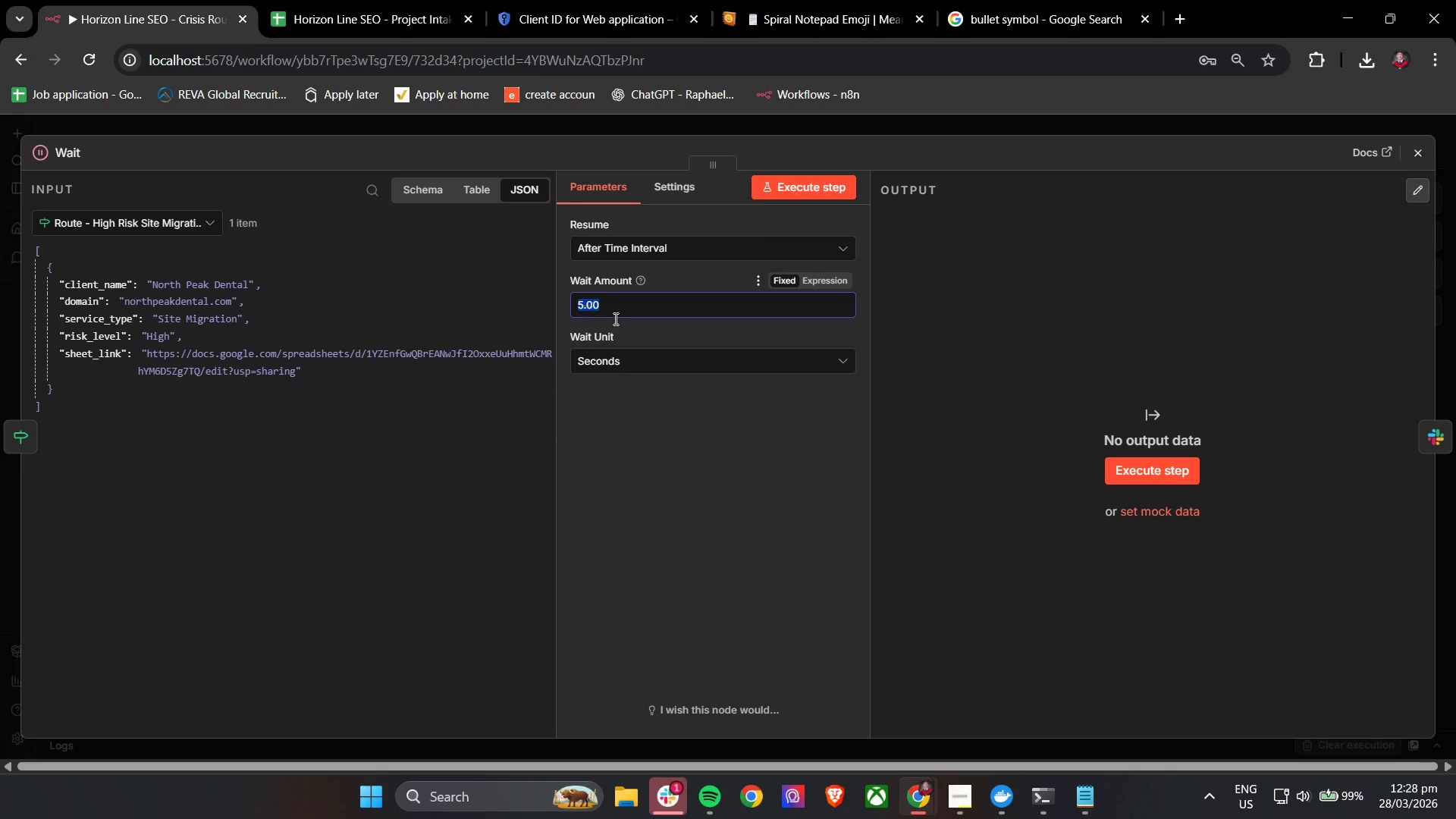 
key(1)
 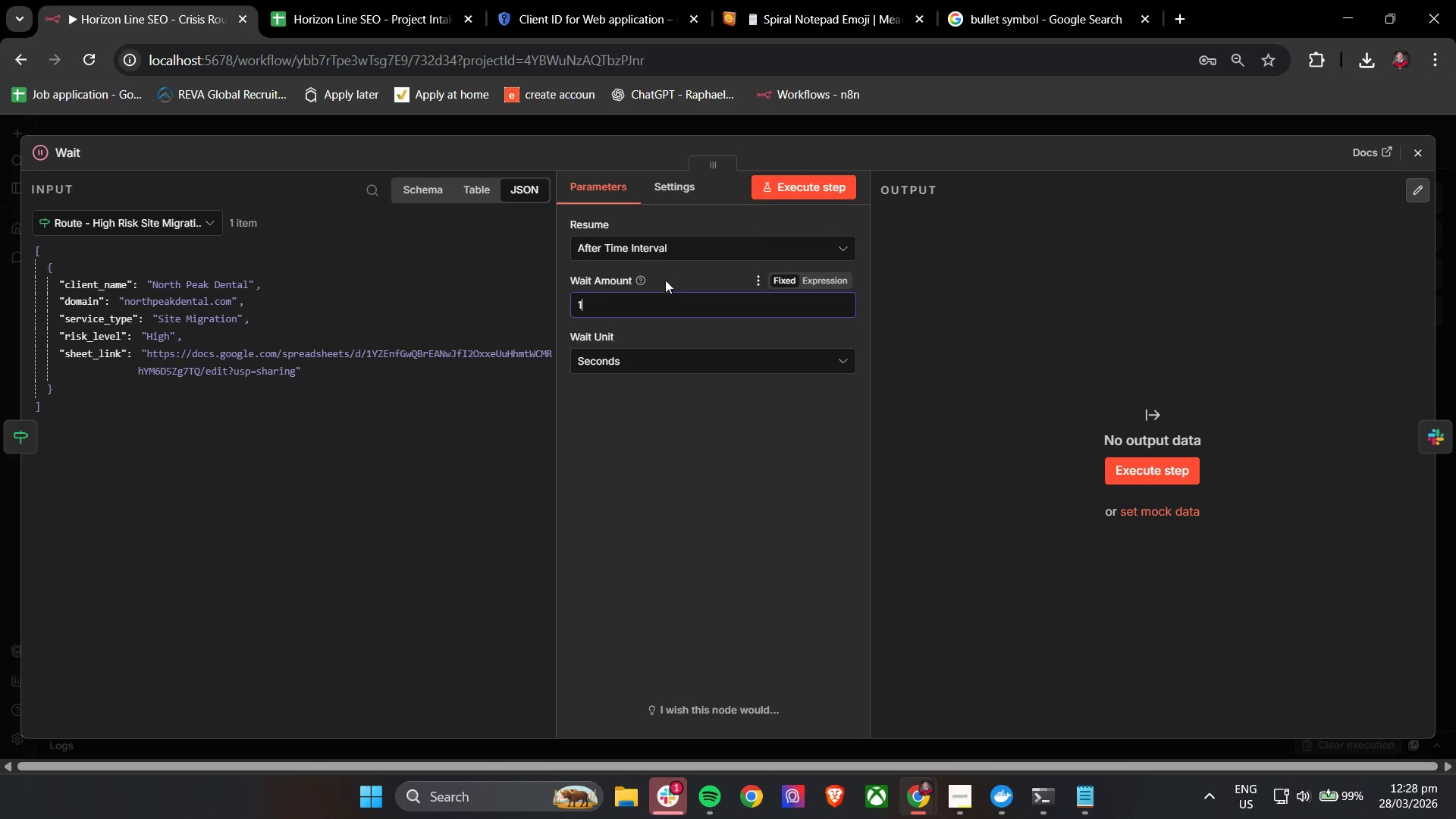 
left_click([667, 277])
 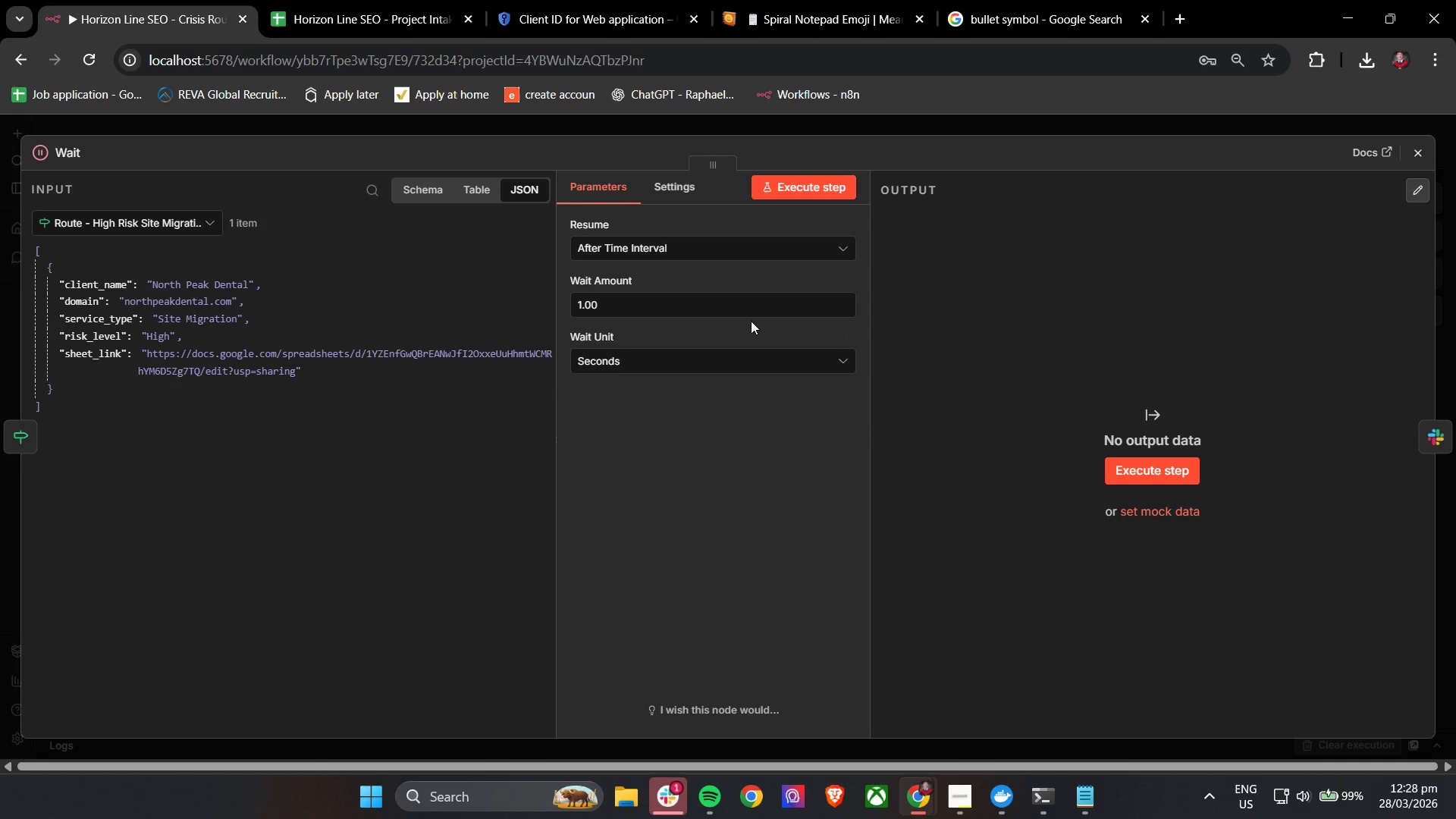 
wait(17.81)
 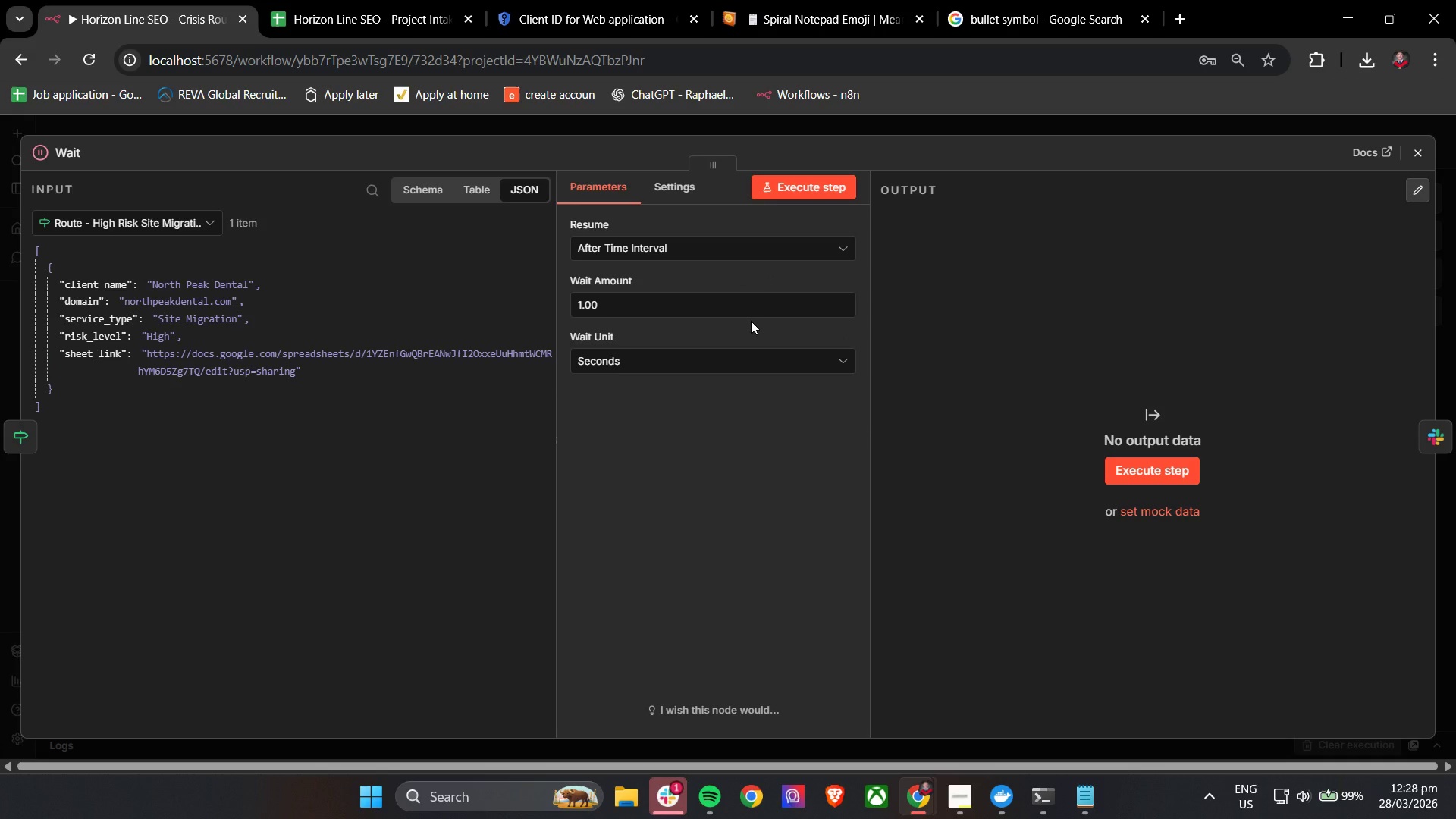 
double_click([69, 152])
 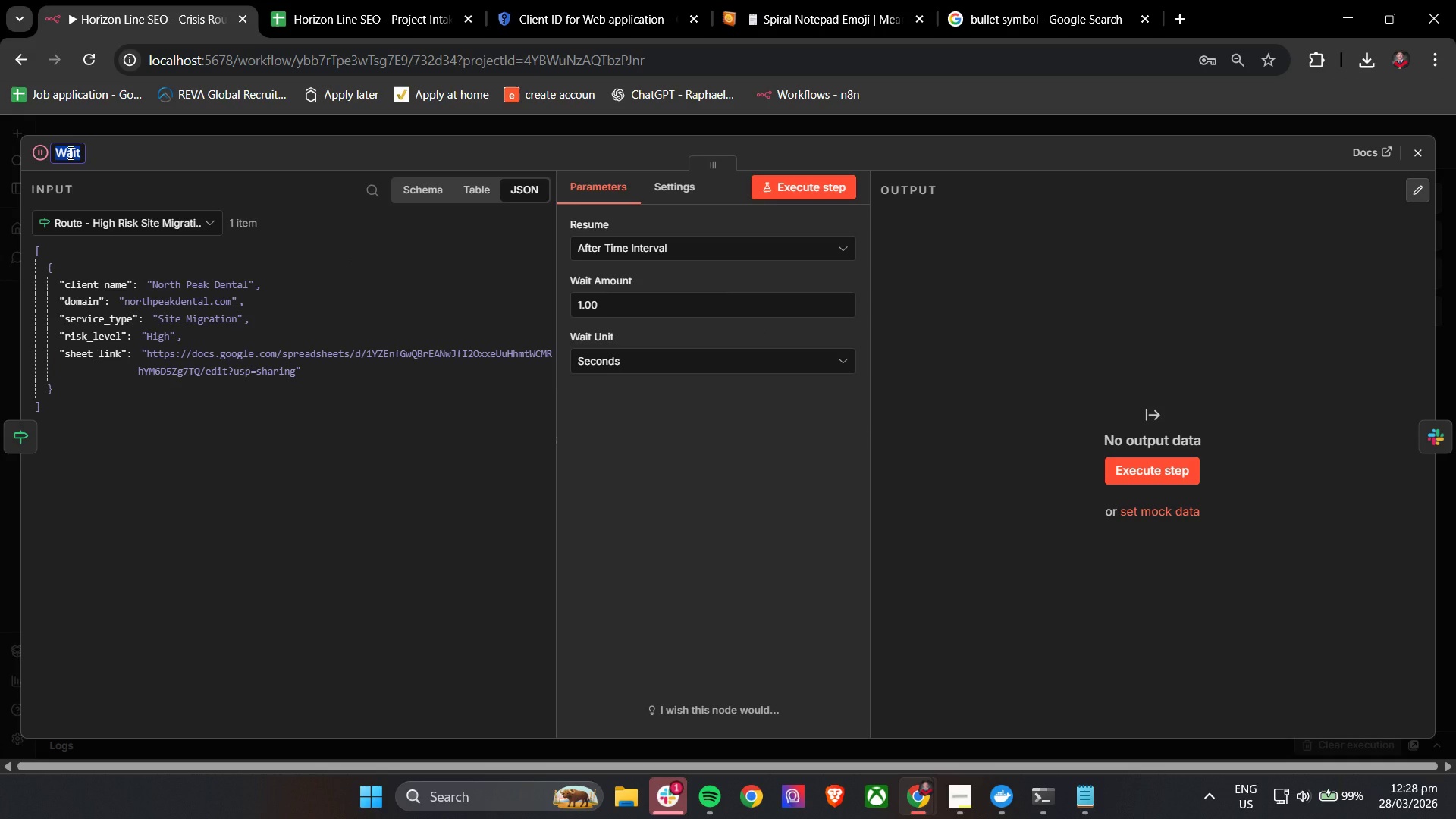 
hold_key(key=ShiftLeft, duration=0.64)
 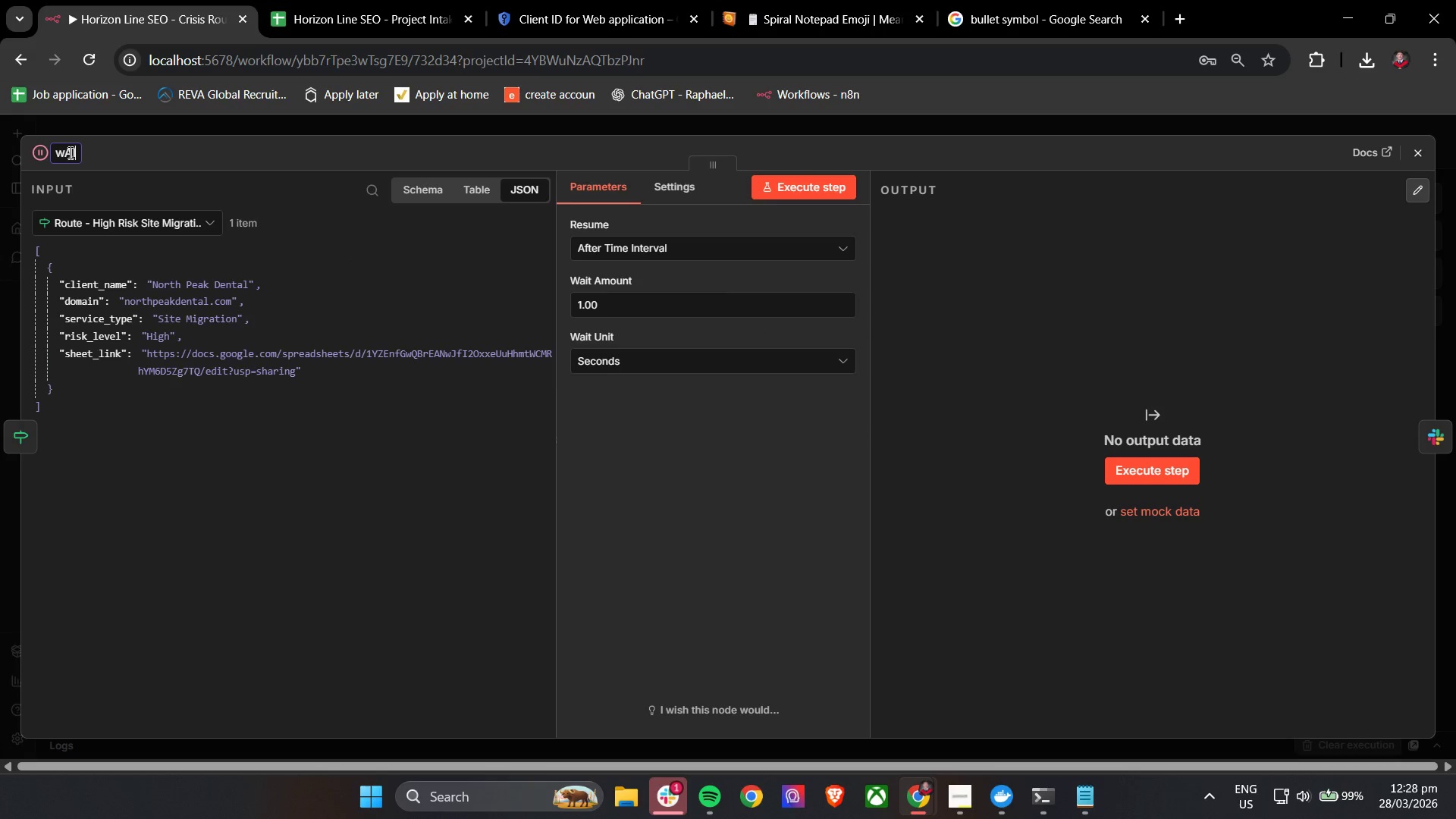 
hold_key(key=W, duration=0.31)
 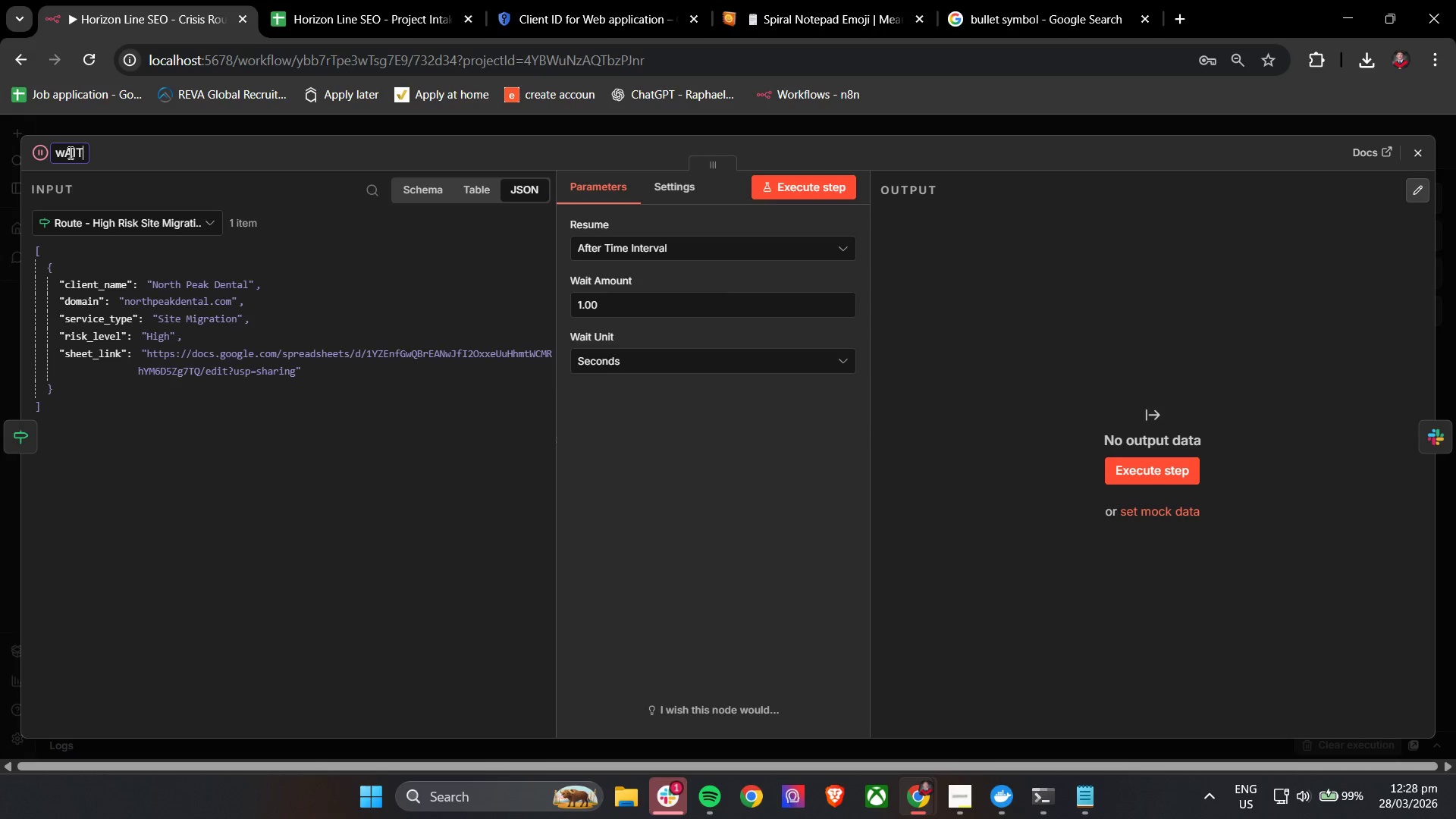 
type(AIT - )
key(Backspace)
key(Backspace)
key(Backspace)
key(Backspace)
key(Backspace)
key(Backspace)
key(Backspace)
type(Wait - Slack Rate Limit Buffer (Priority))
 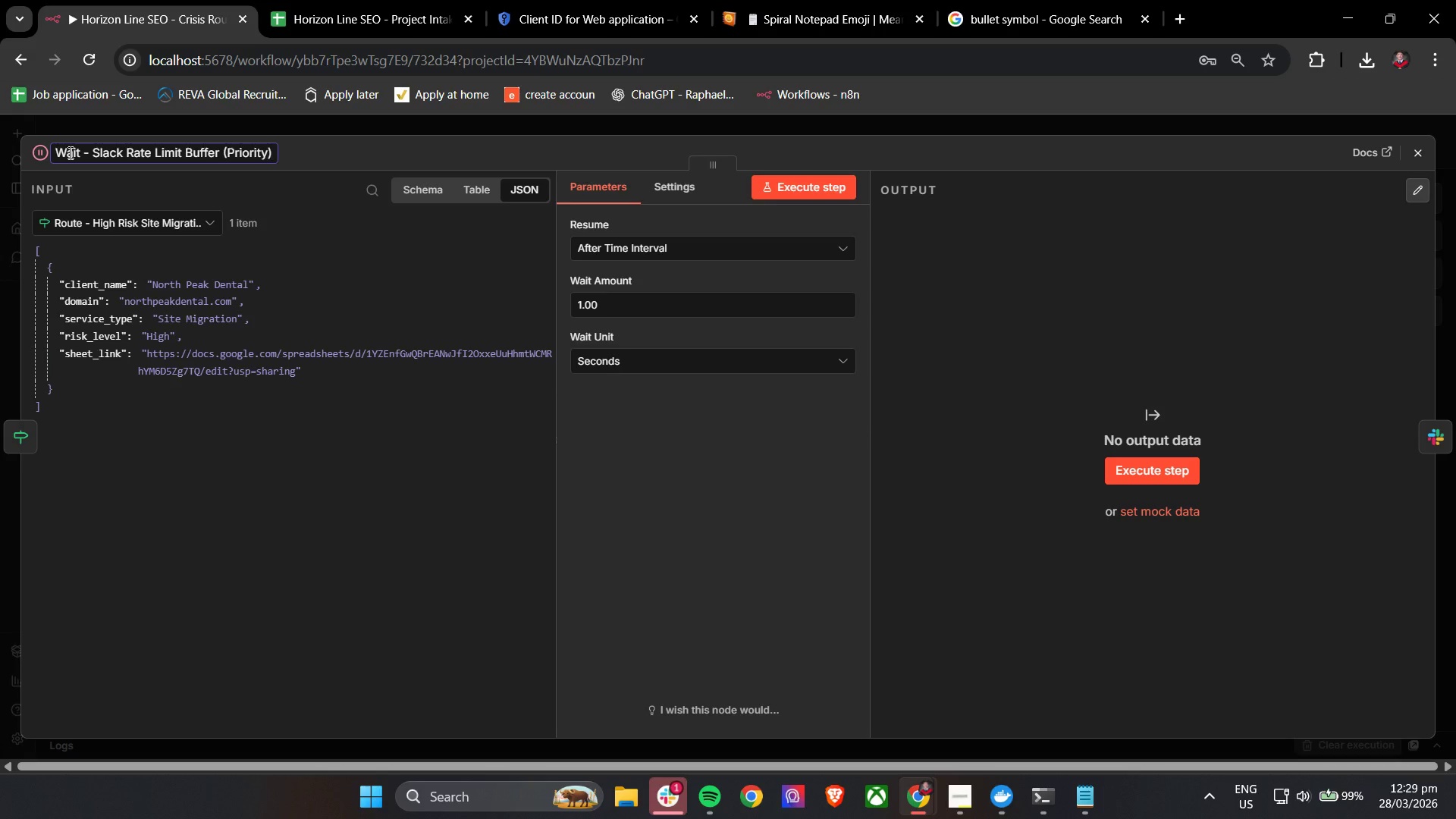 
left_click([336, 155])
 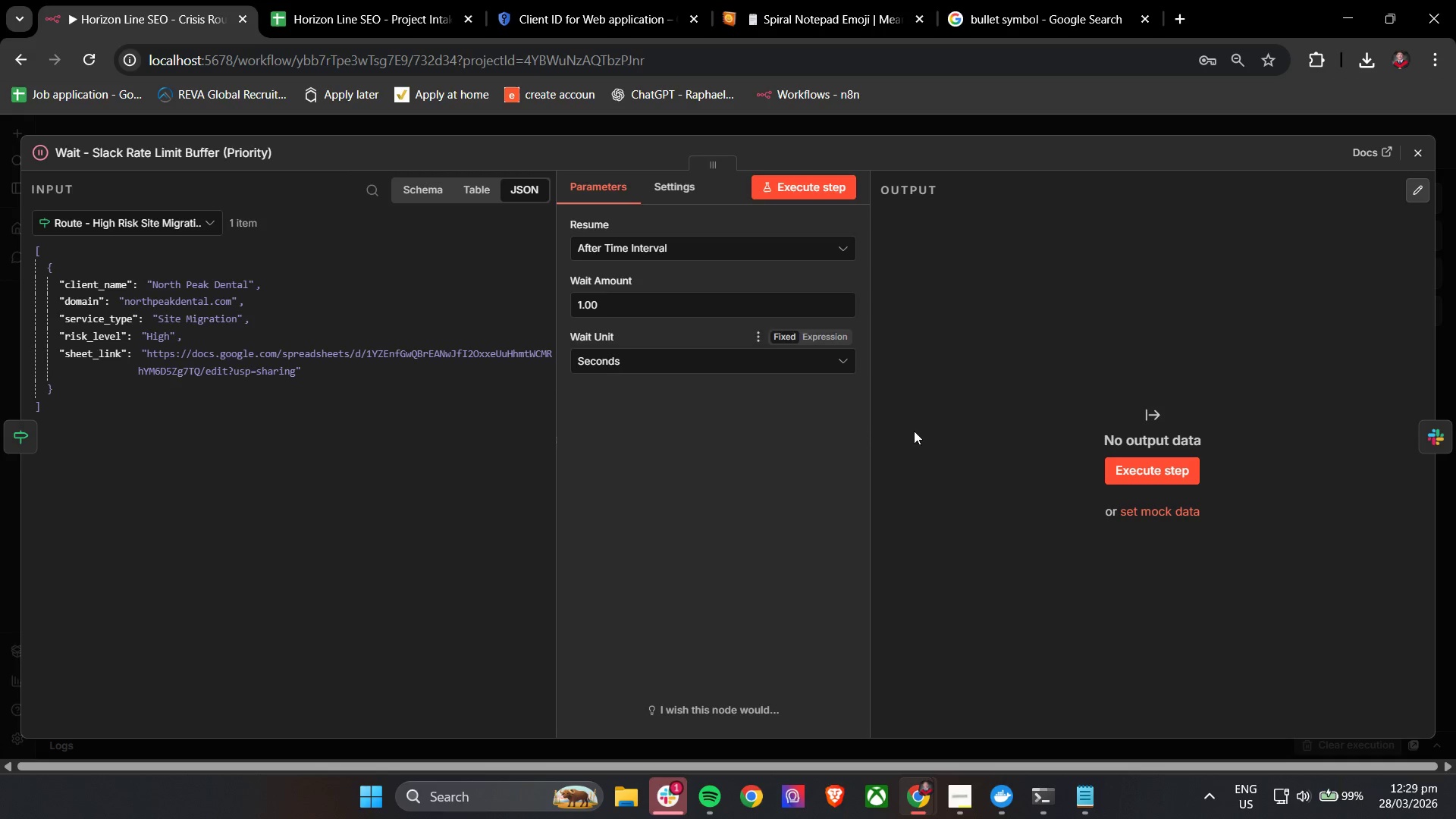 
wait(6.41)
 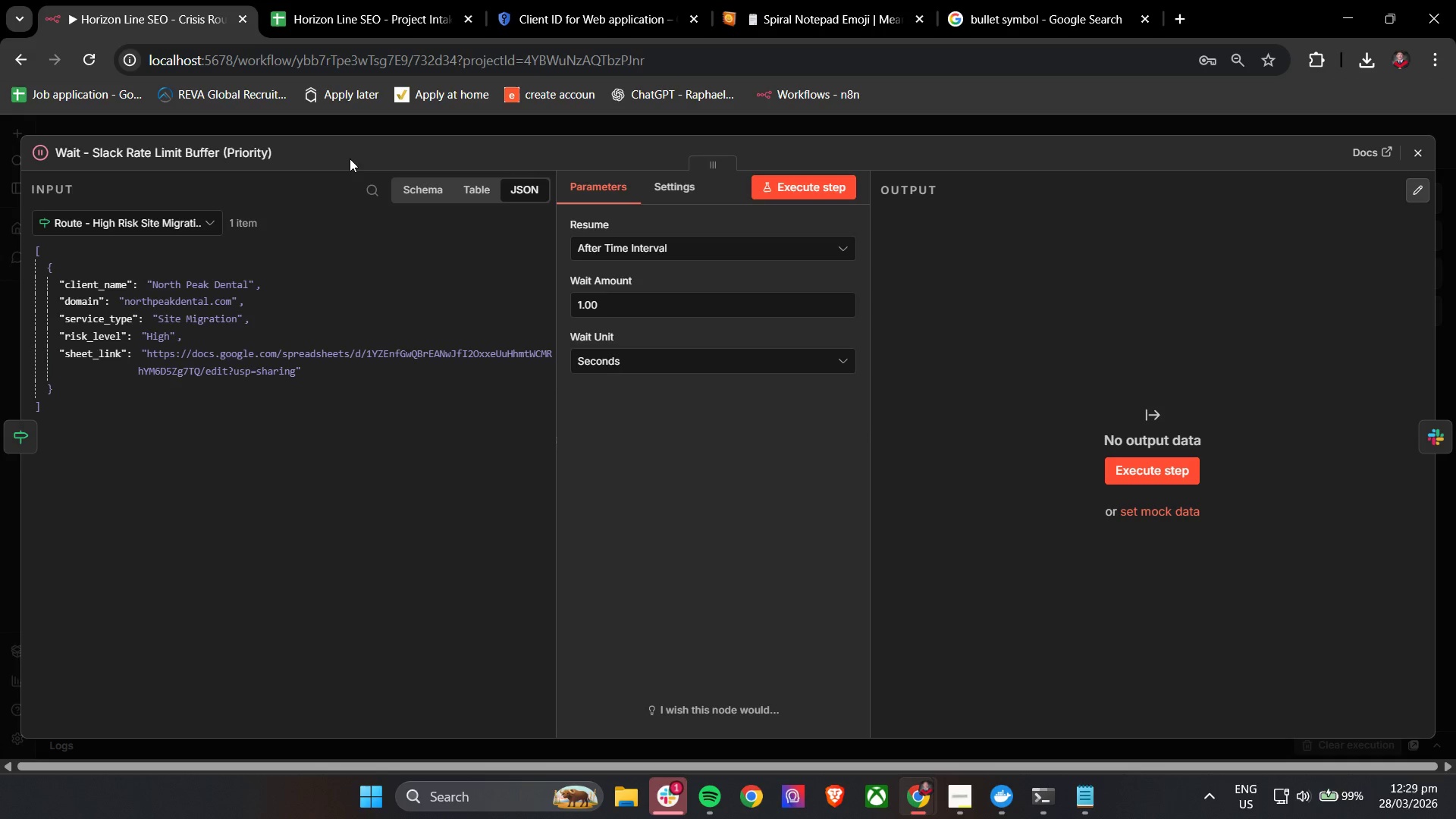 
left_click([1426, 149])
 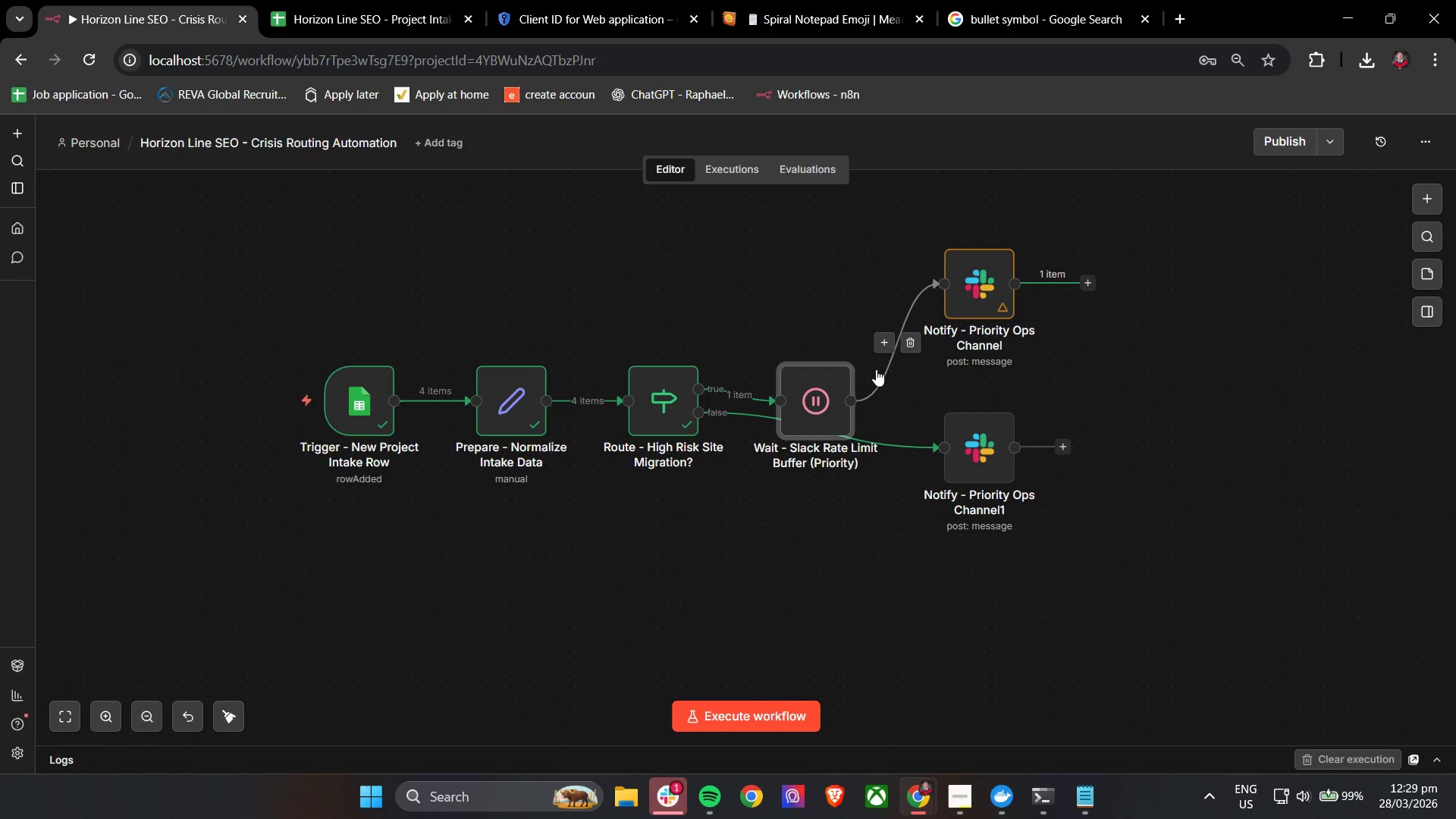 
left_click_drag(start_coordinate=[817, 381], to_coordinate=[821, 267])
 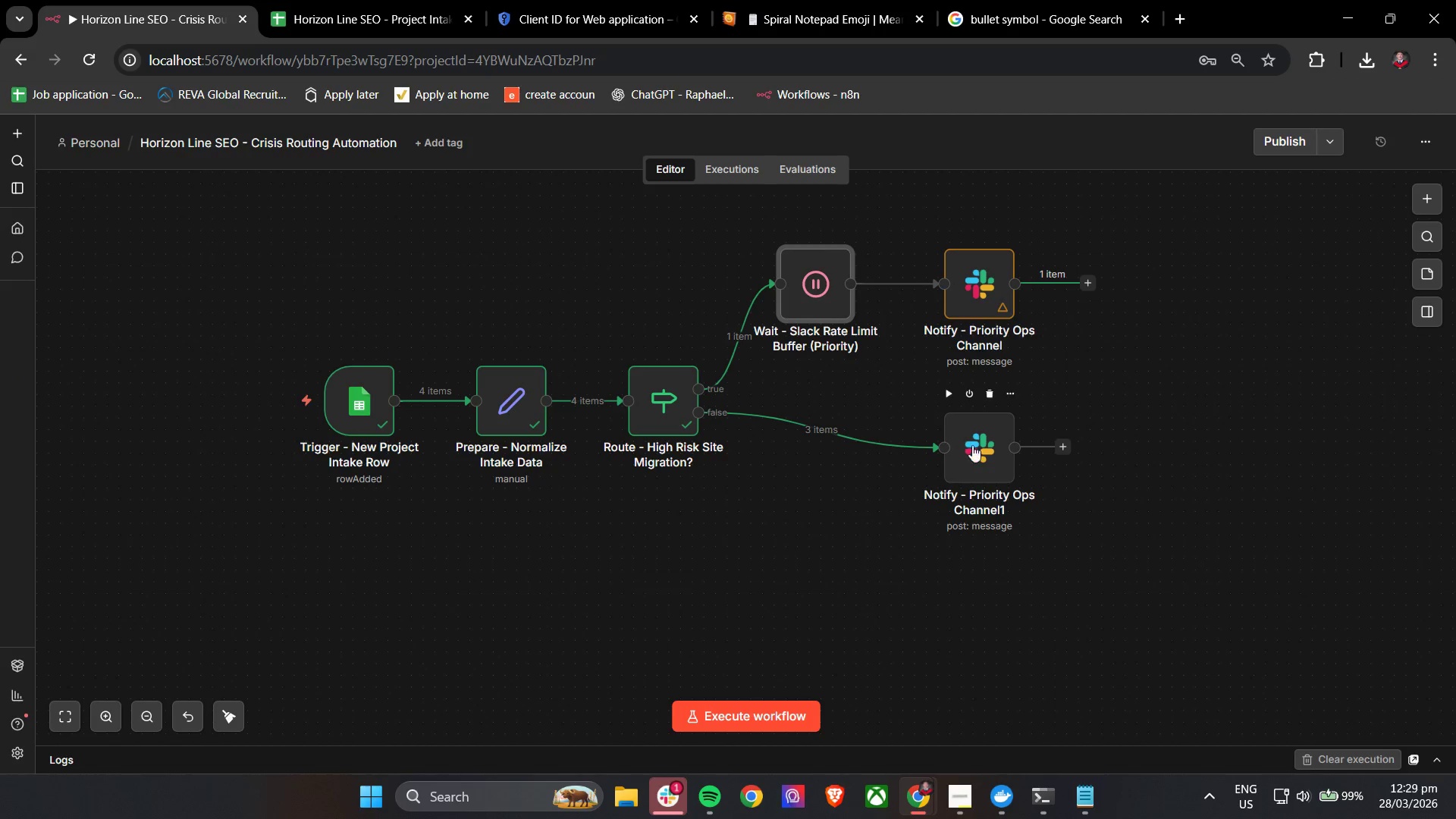 
left_click_drag(start_coordinate=[987, 451], to_coordinate=[959, 460])
 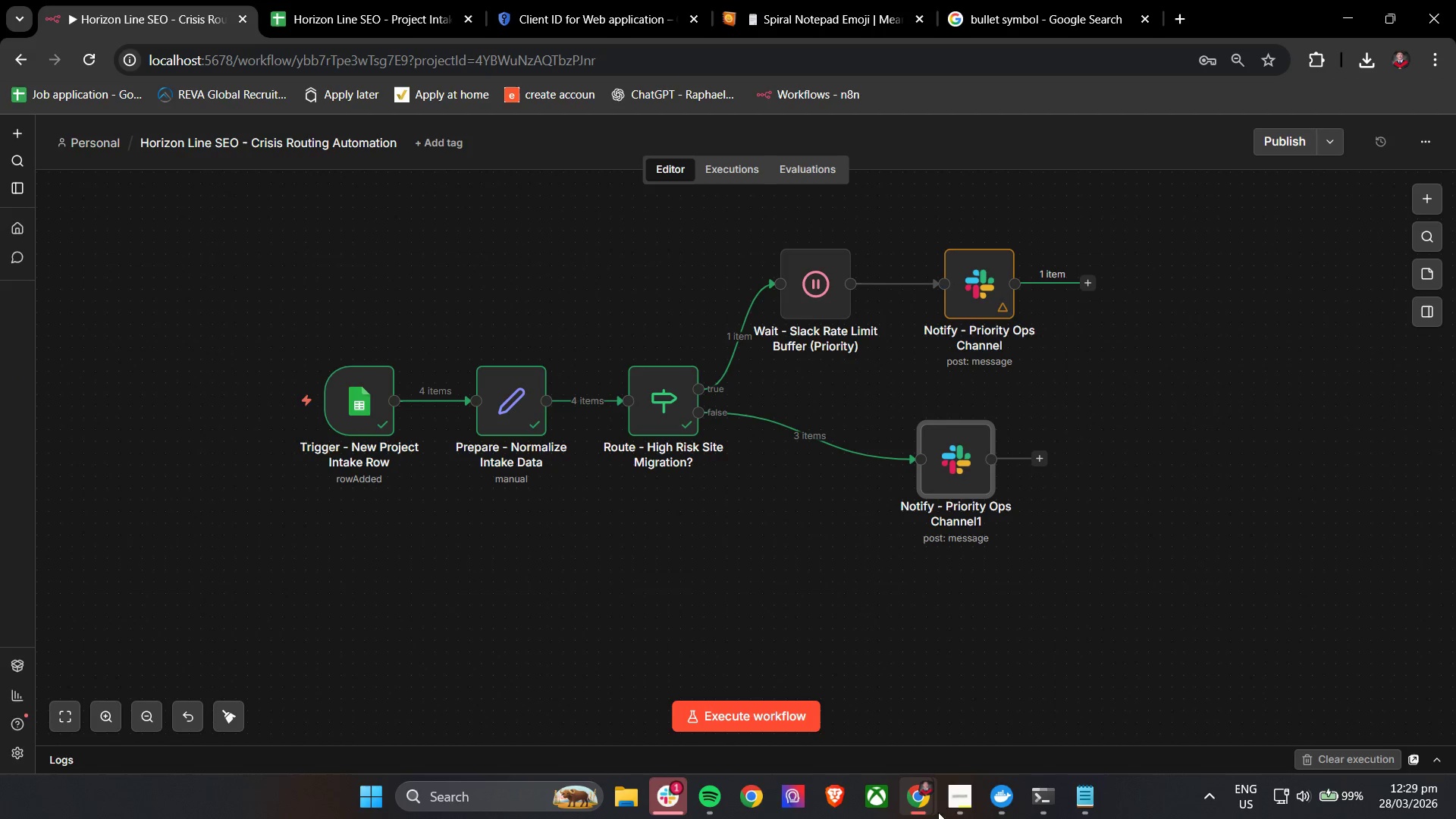 
left_click([954, 801])
 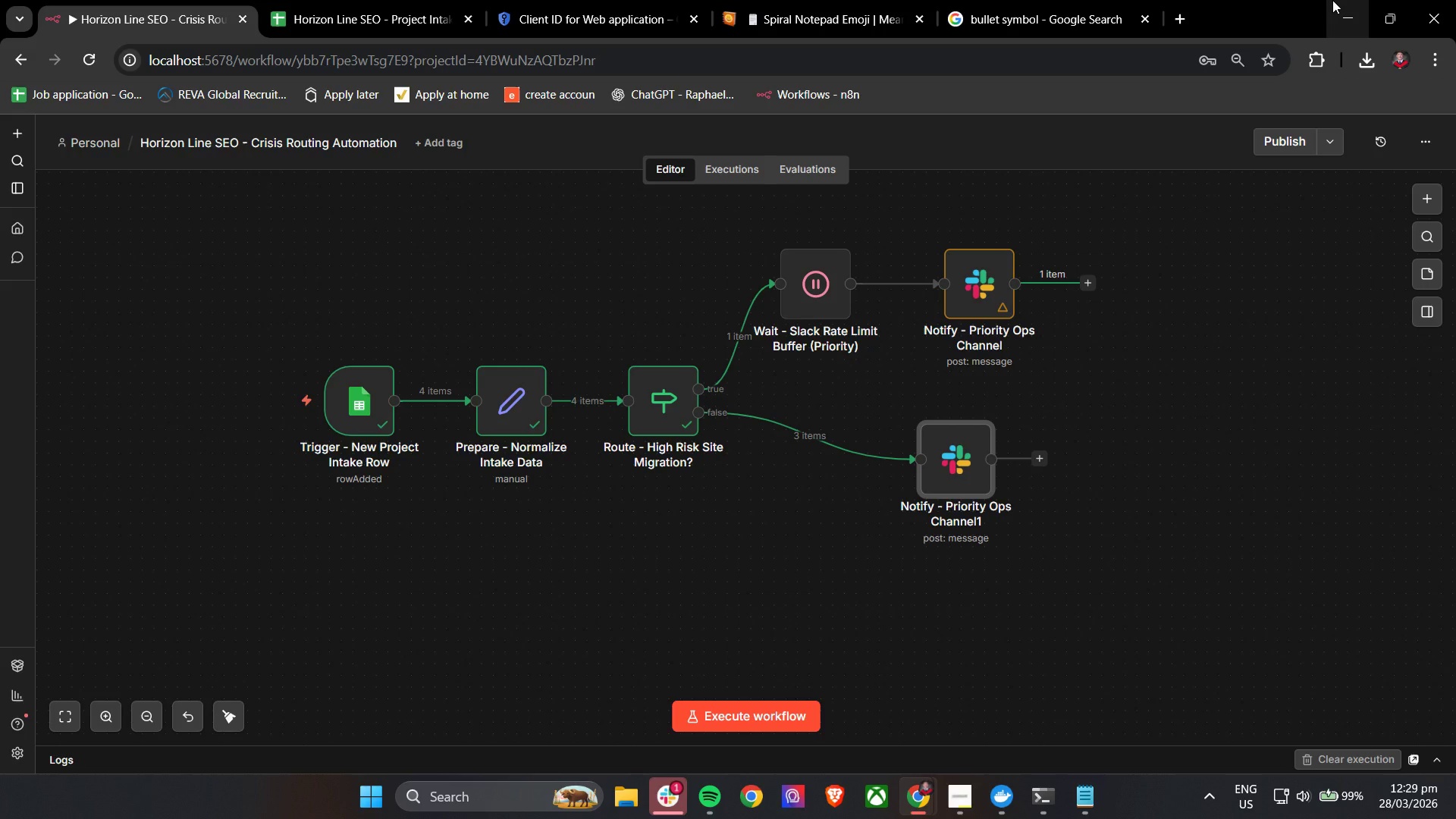 
wait(31.17)
 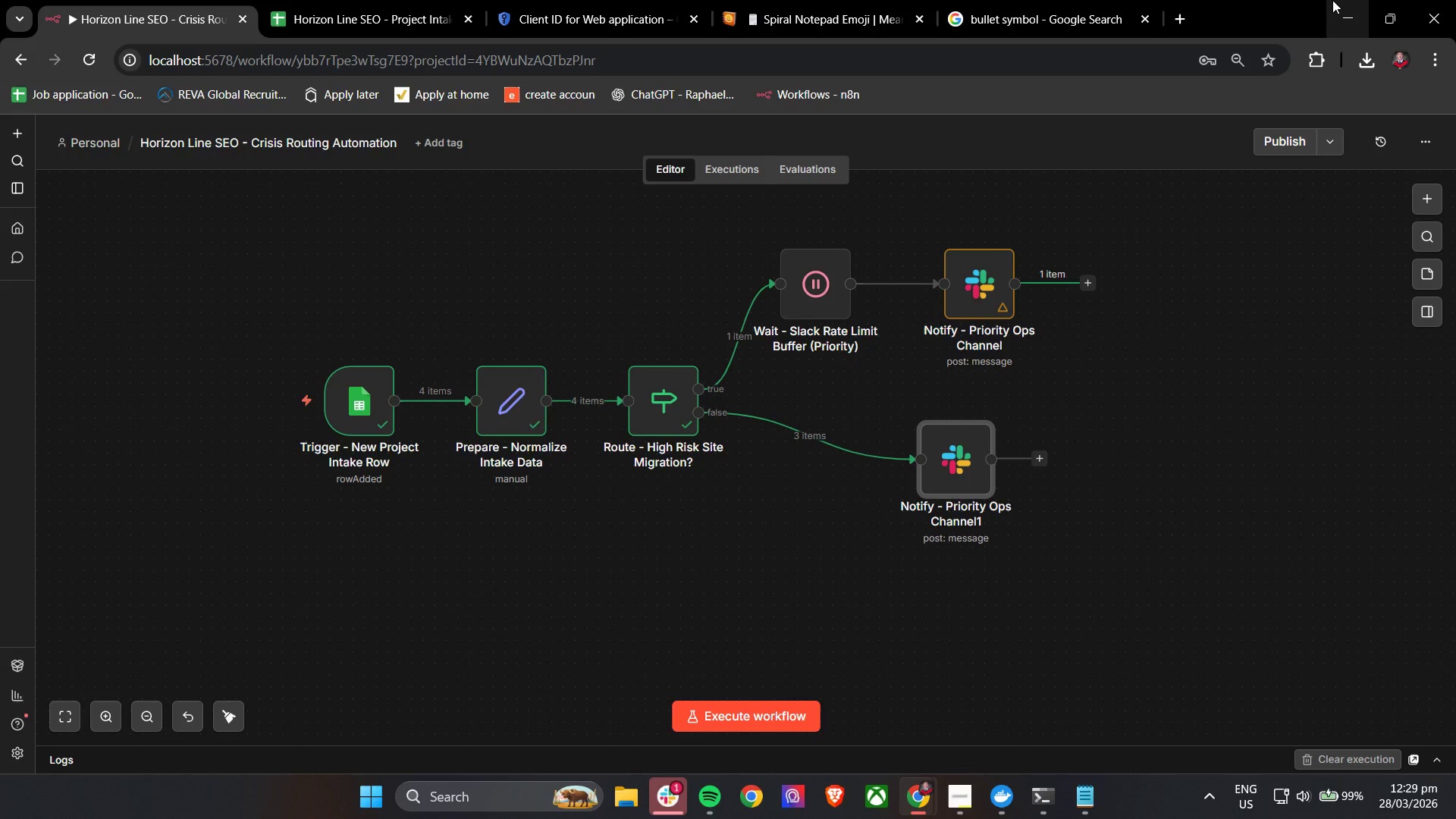 
mouse_move([1072, 752])
 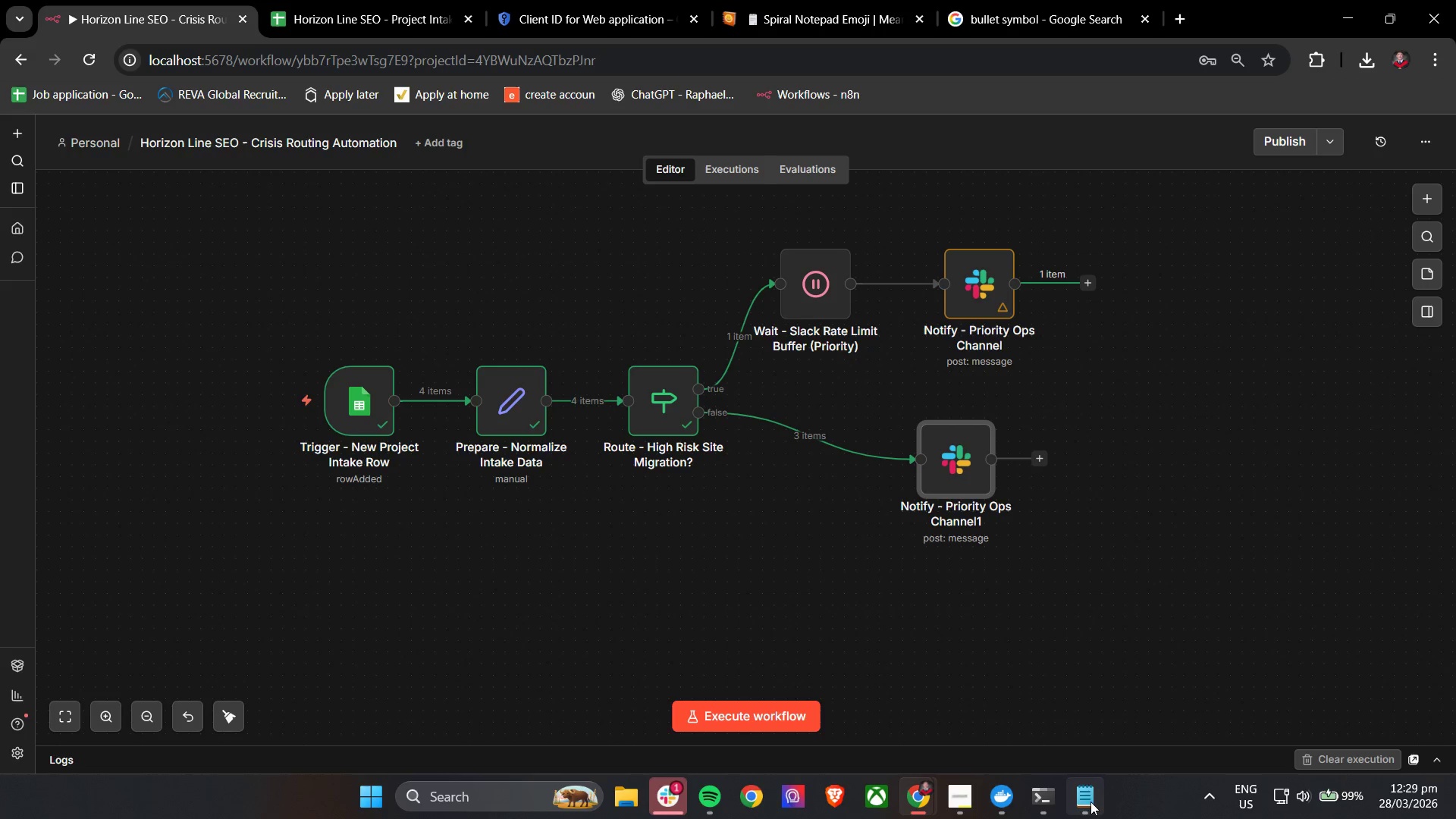 
left_click([966, 792])